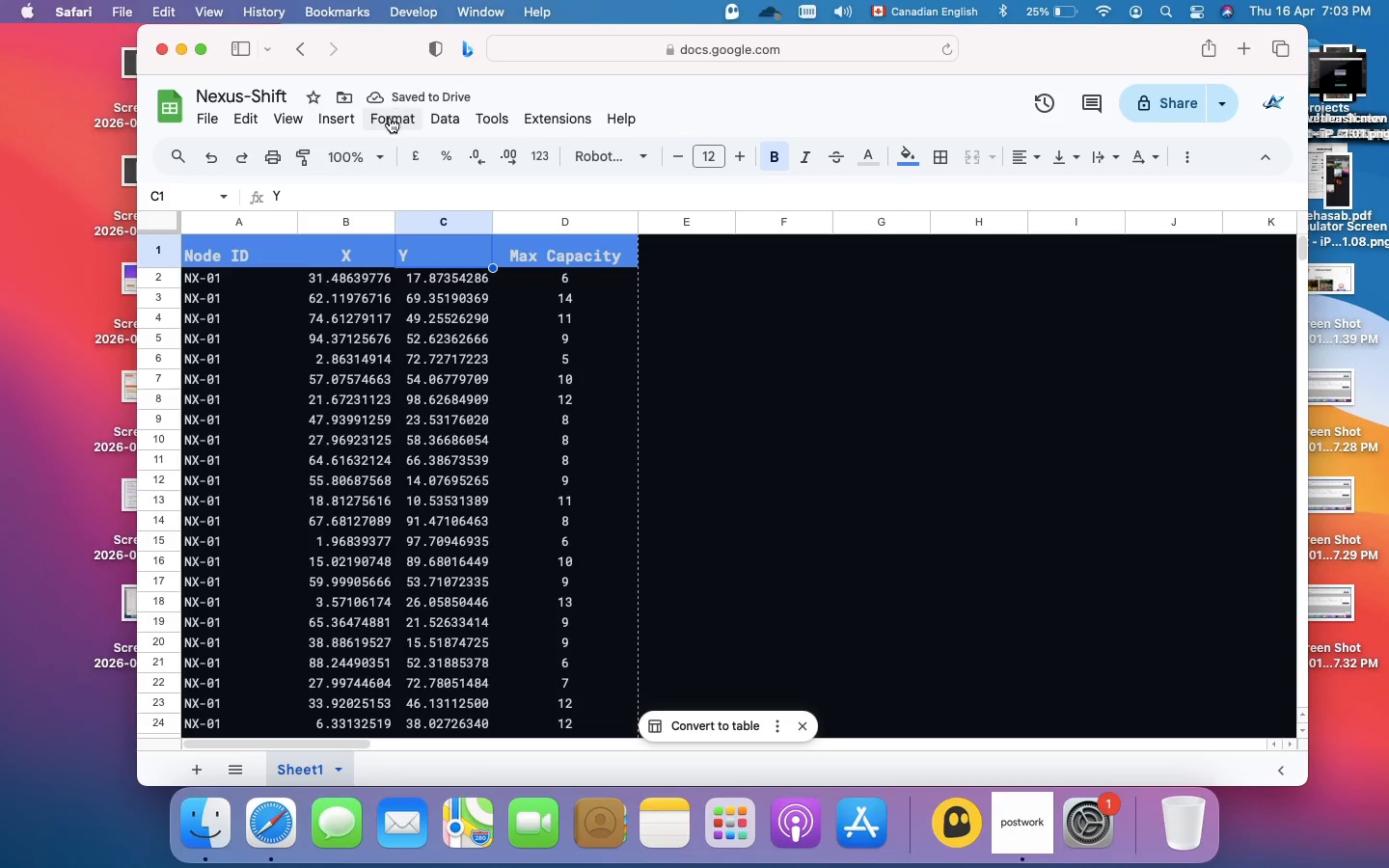 
left_click([390, 118])
 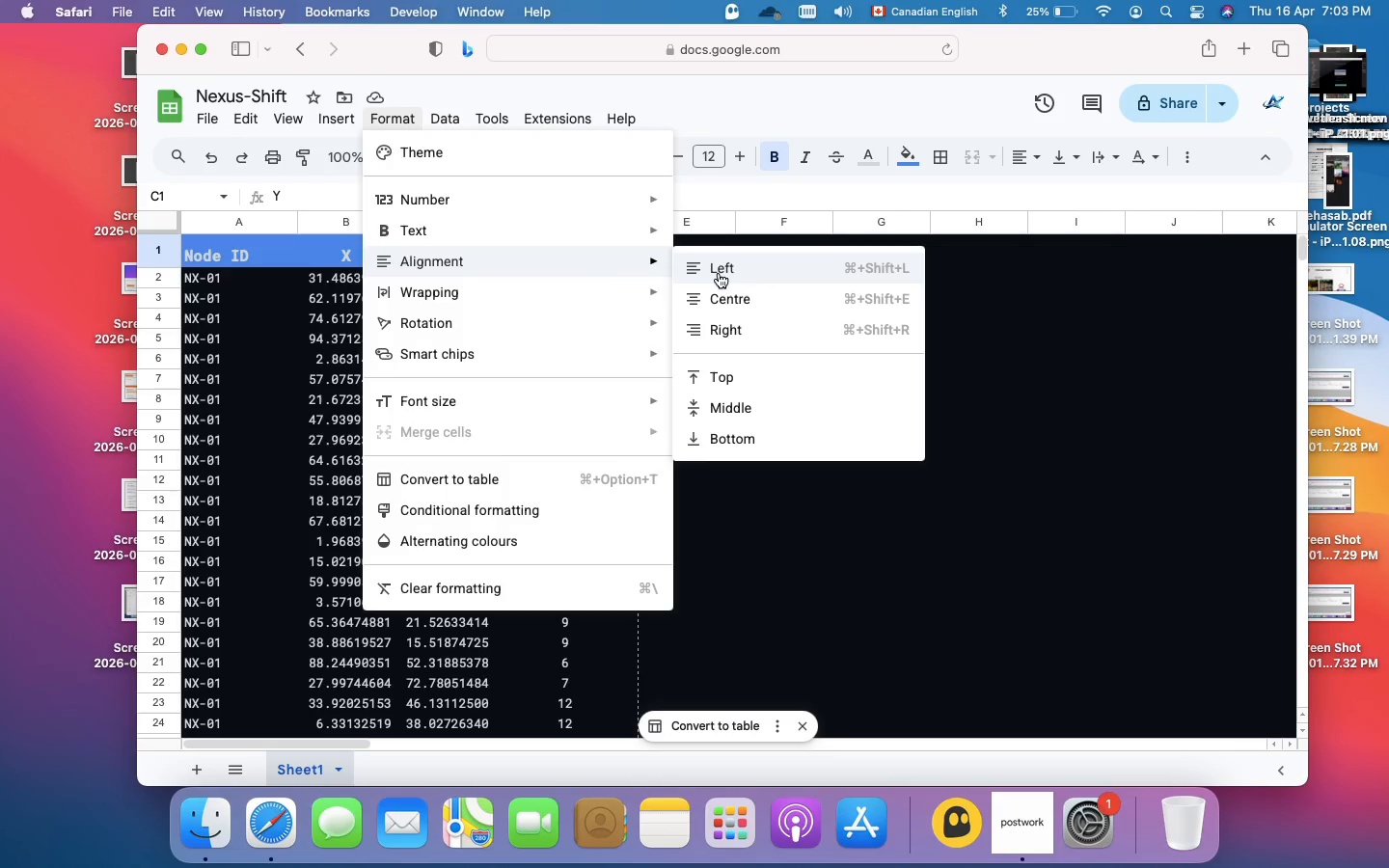 
left_click([740, 303])
 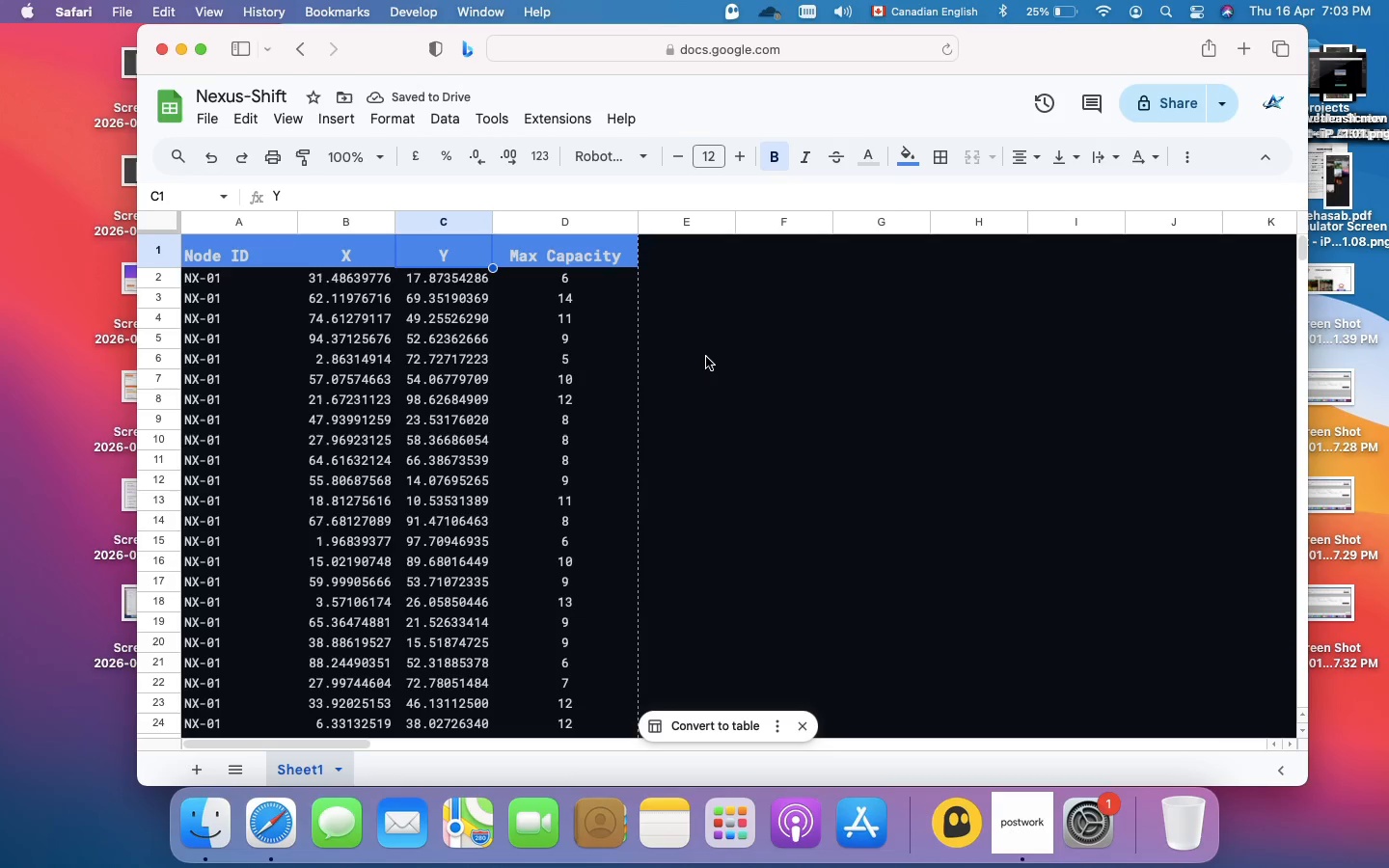 
left_click([706, 357])
 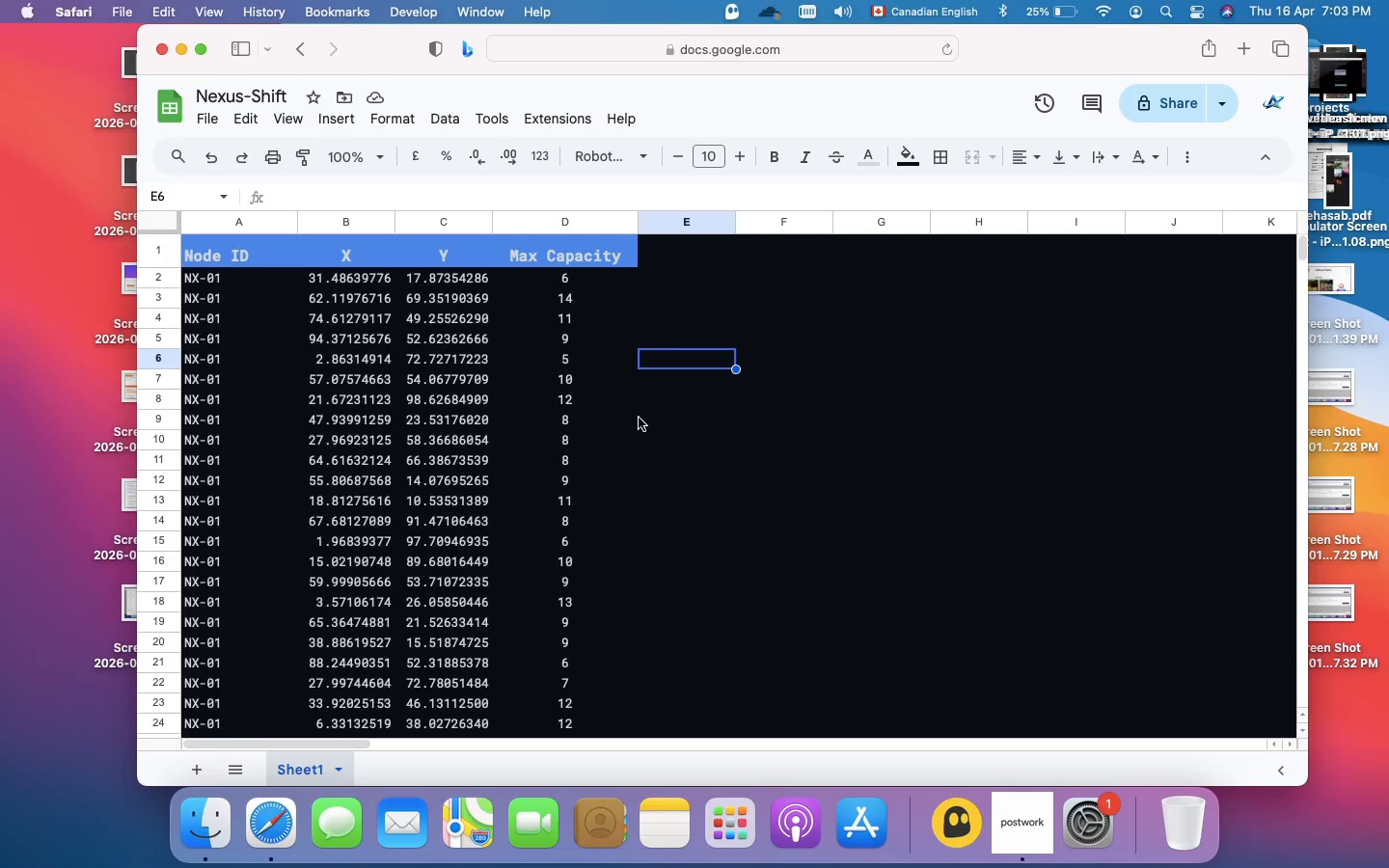 
wait(5.17)
 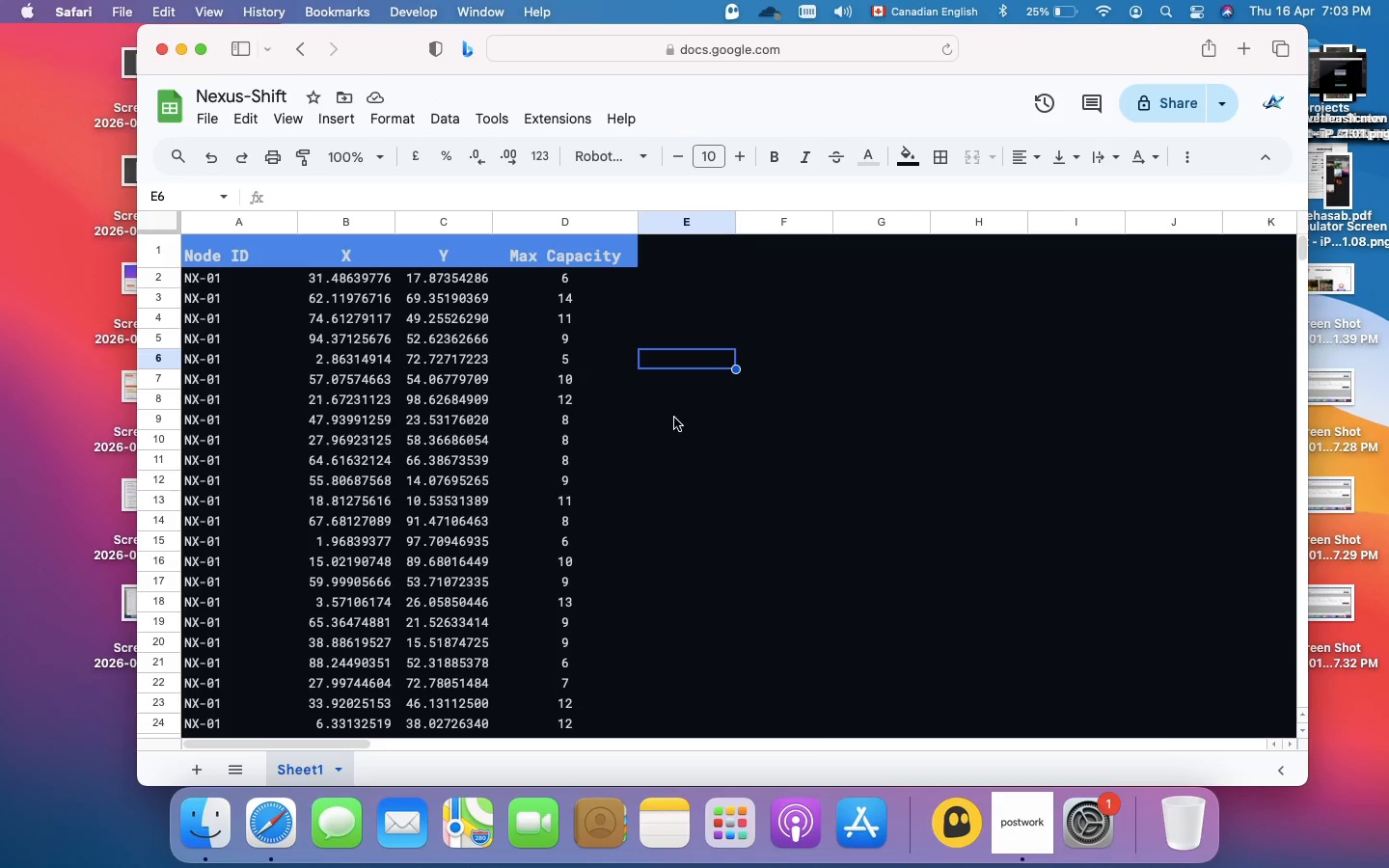 
left_click([500, 288])
 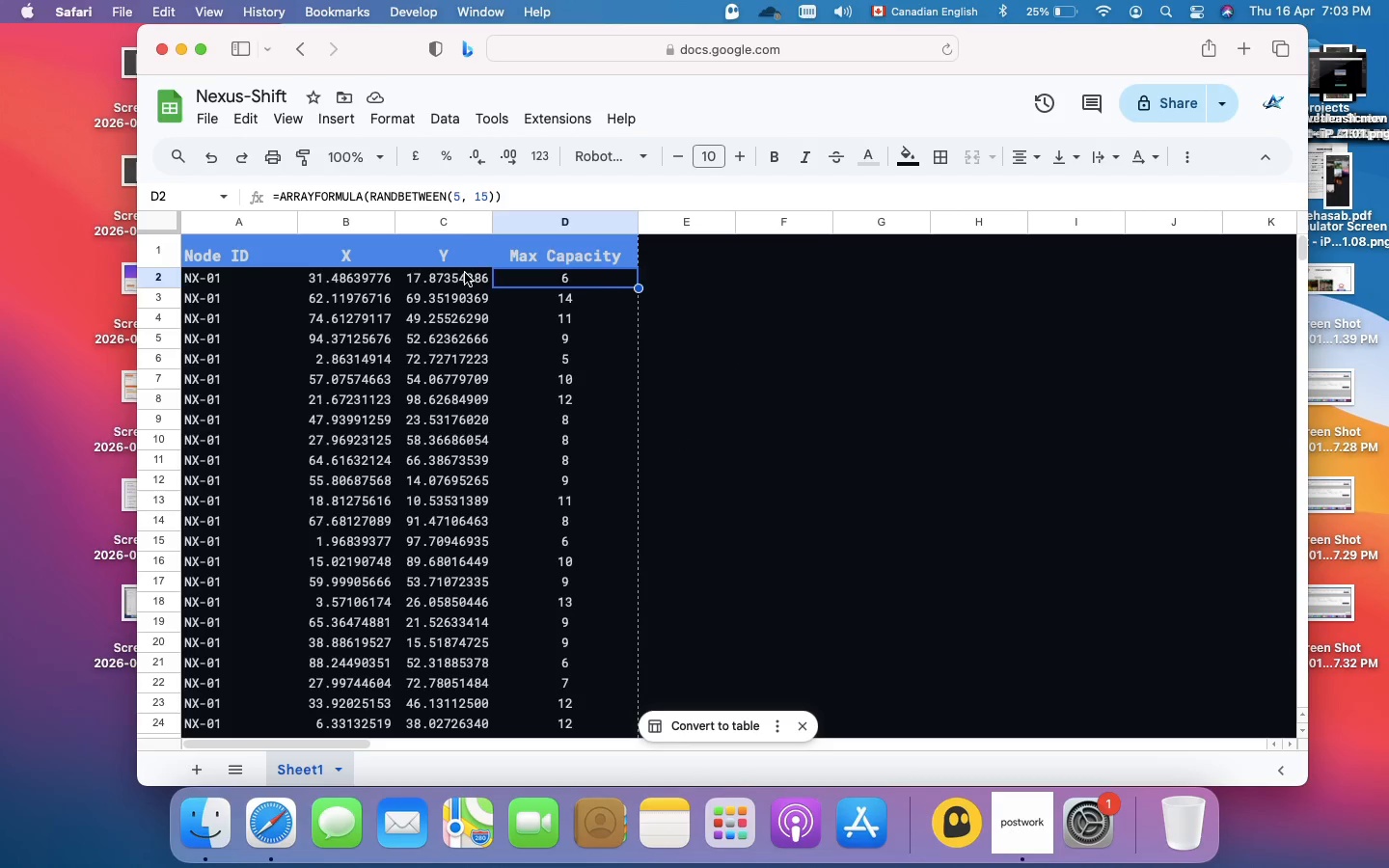 
left_click([465, 273])
 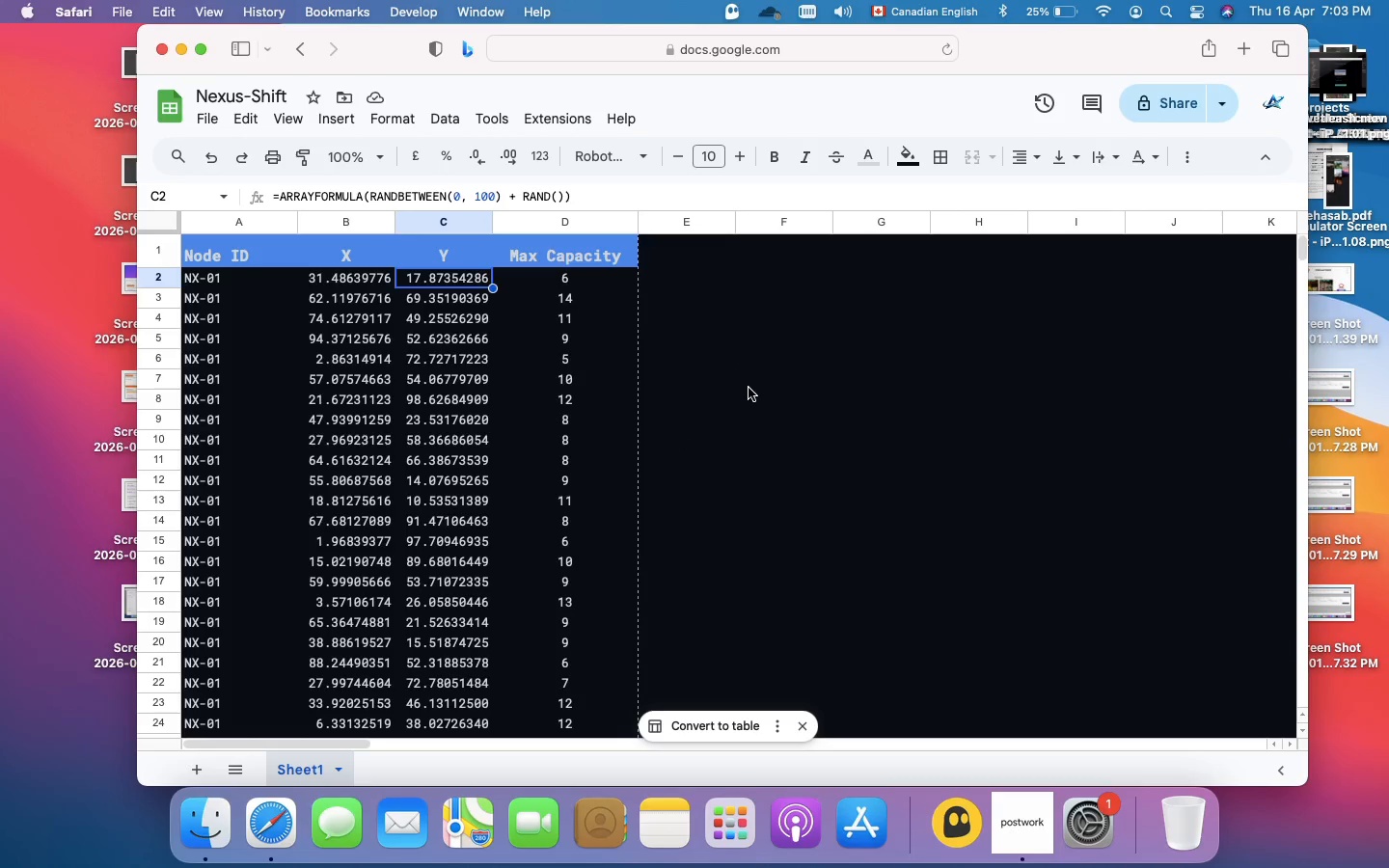 
left_click([749, 388])
 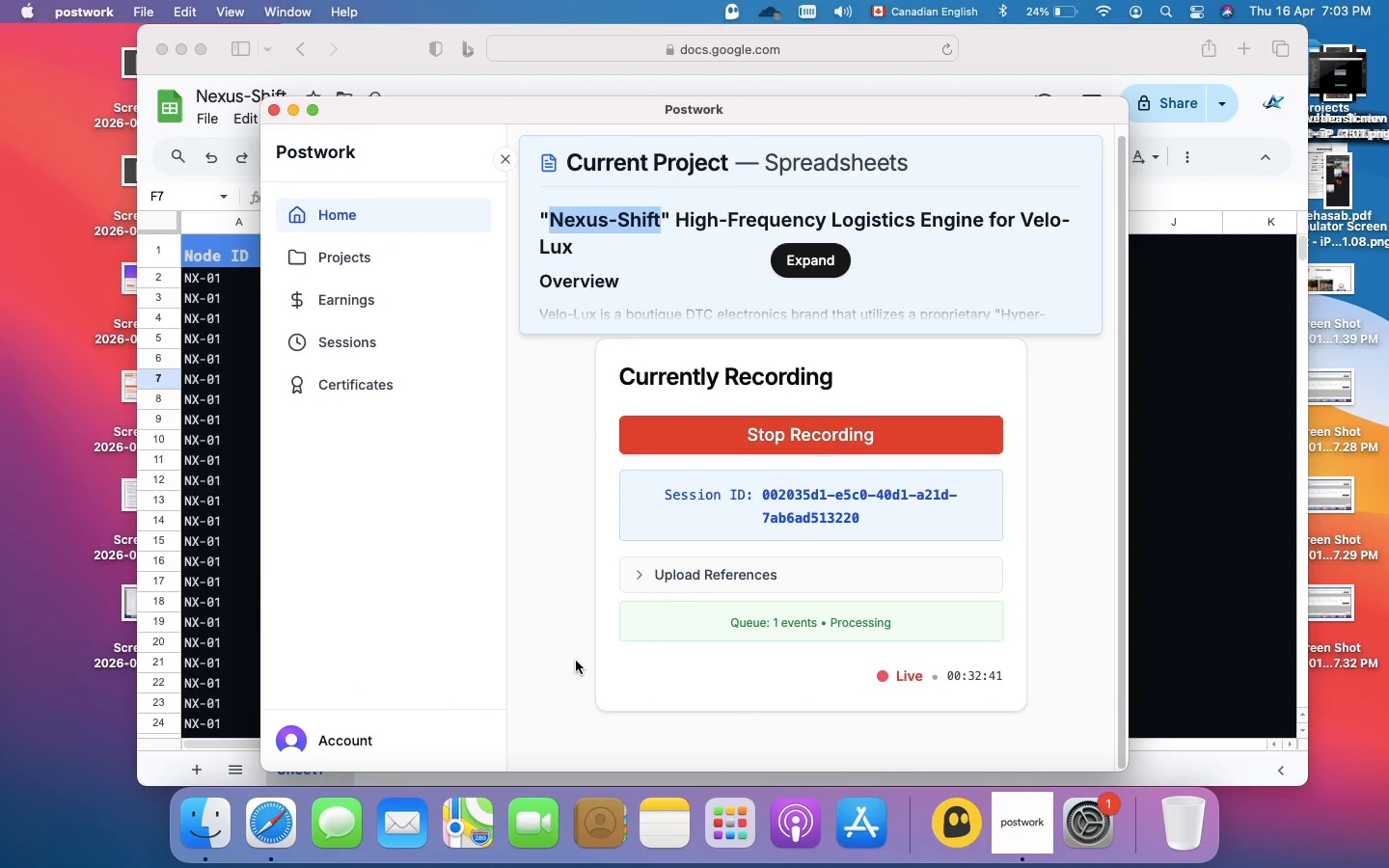 
wait(41.91)
 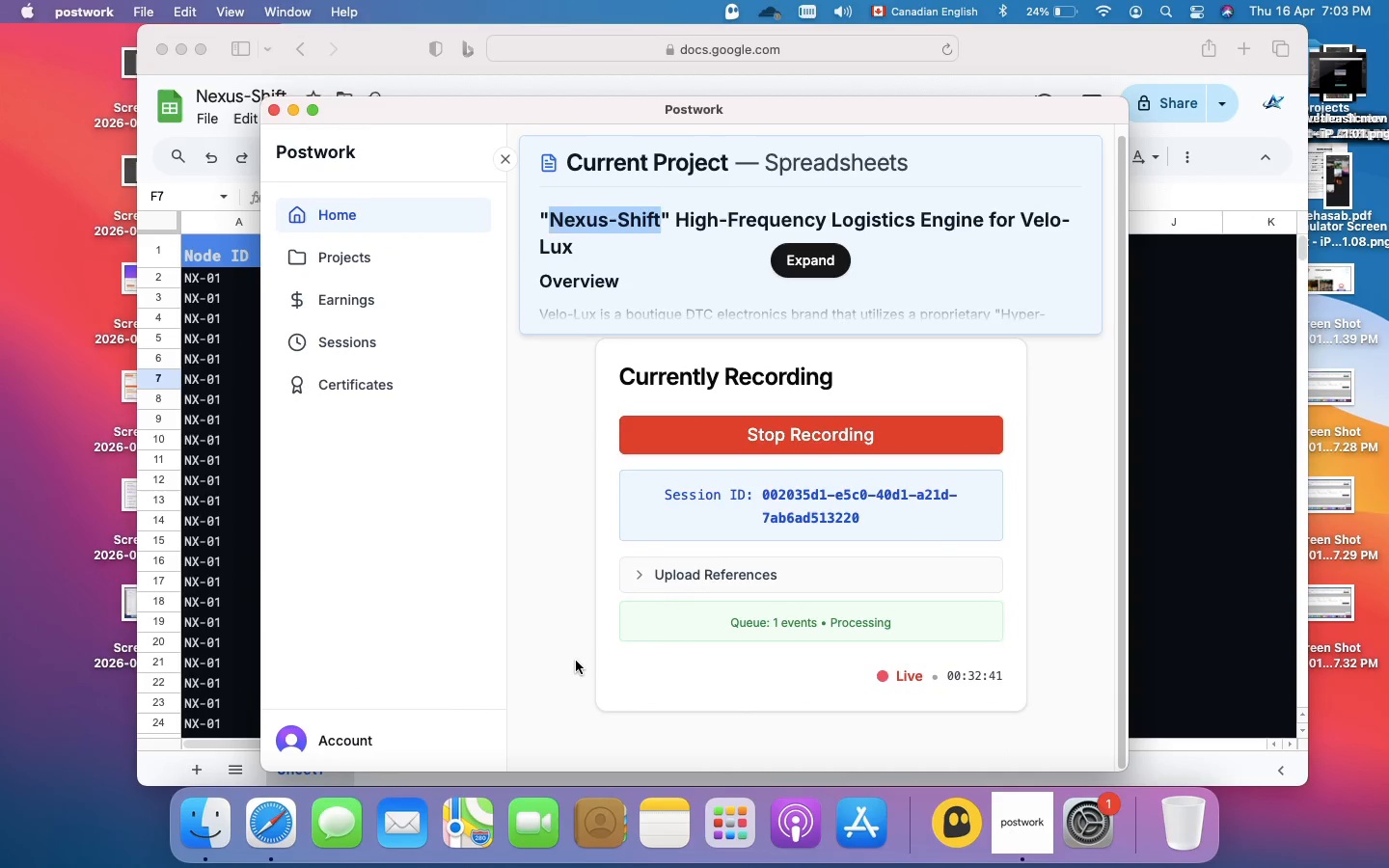 
left_click([1172, 107])
 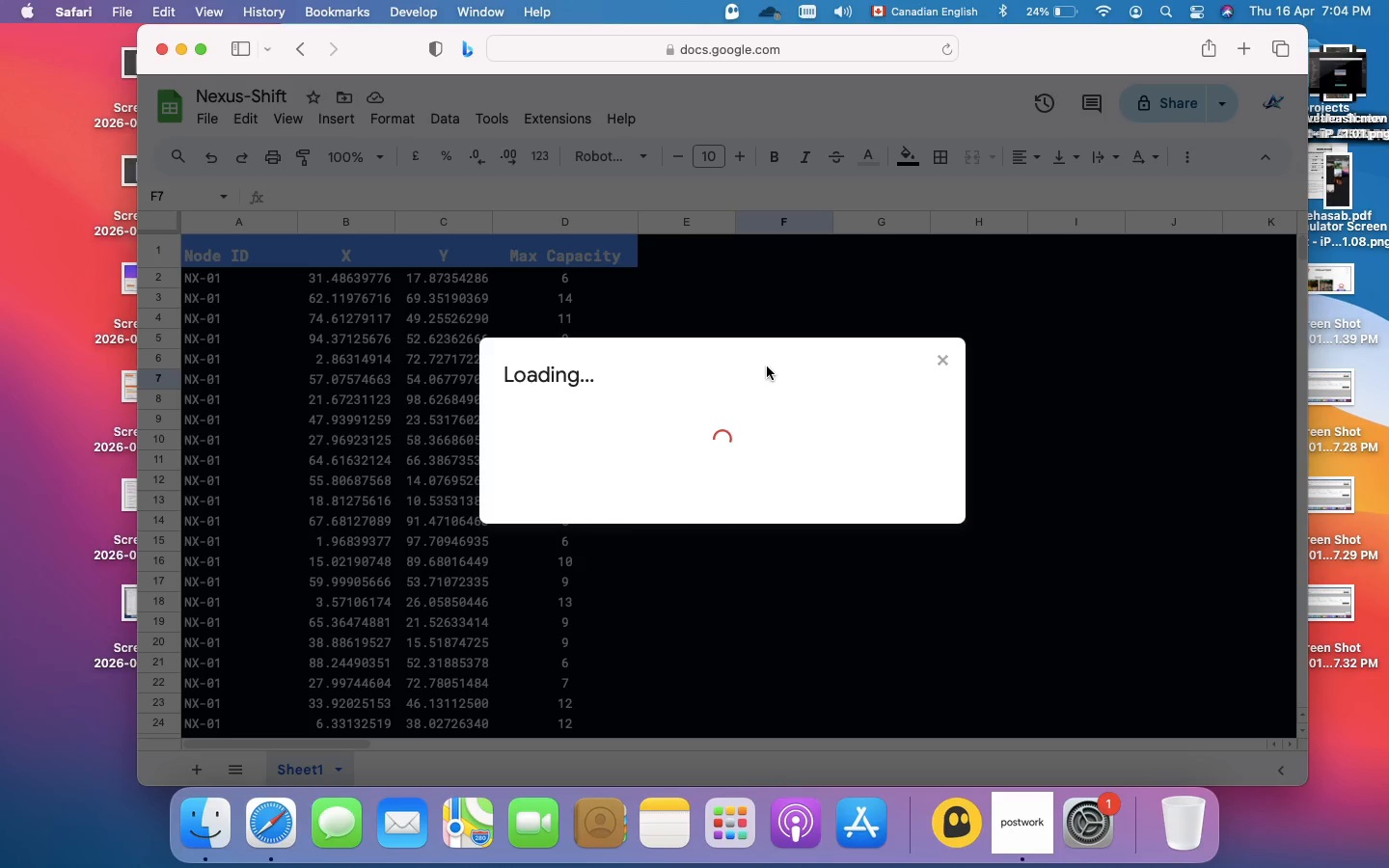 
wait(12.66)
 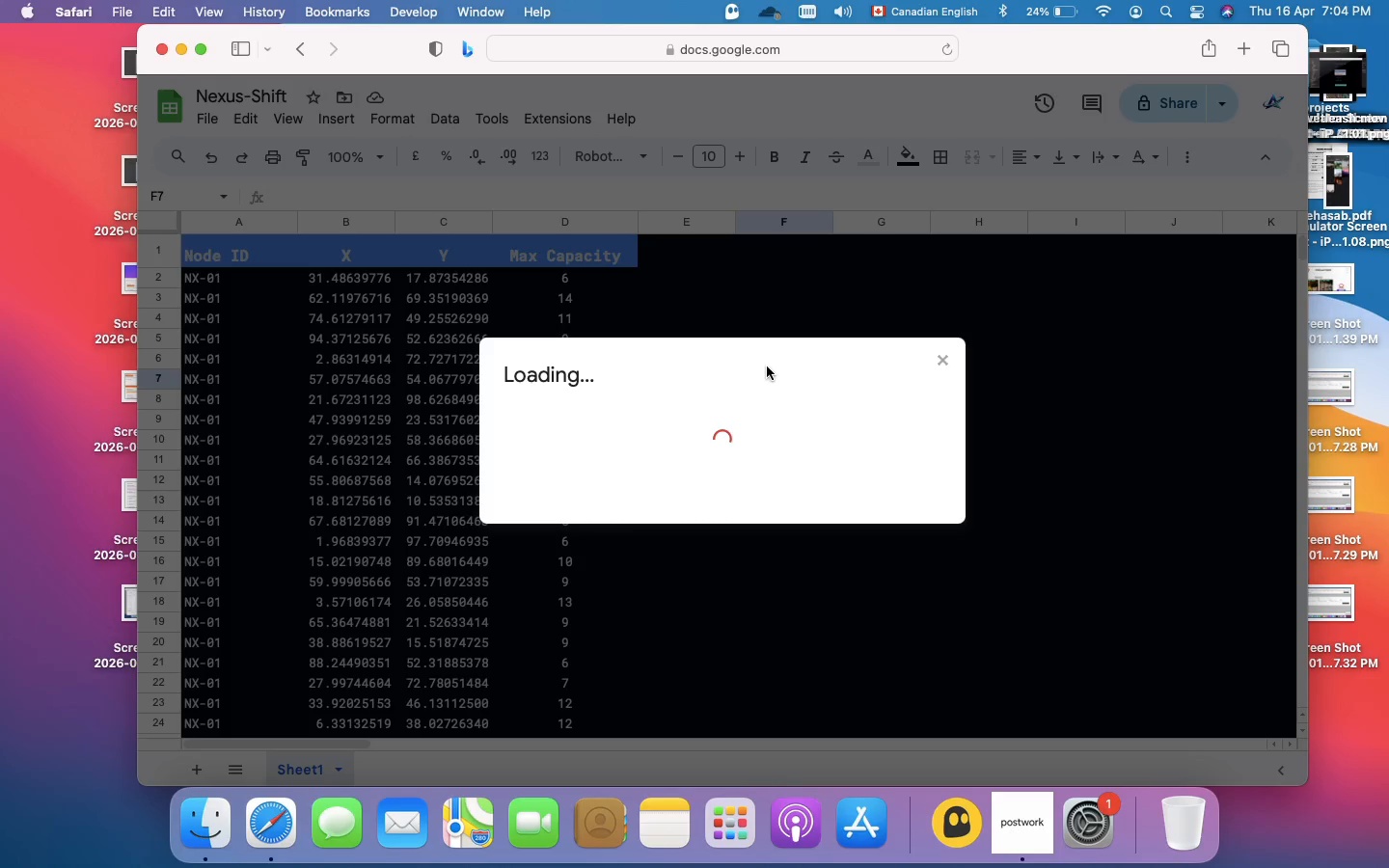 
left_click([614, 513])
 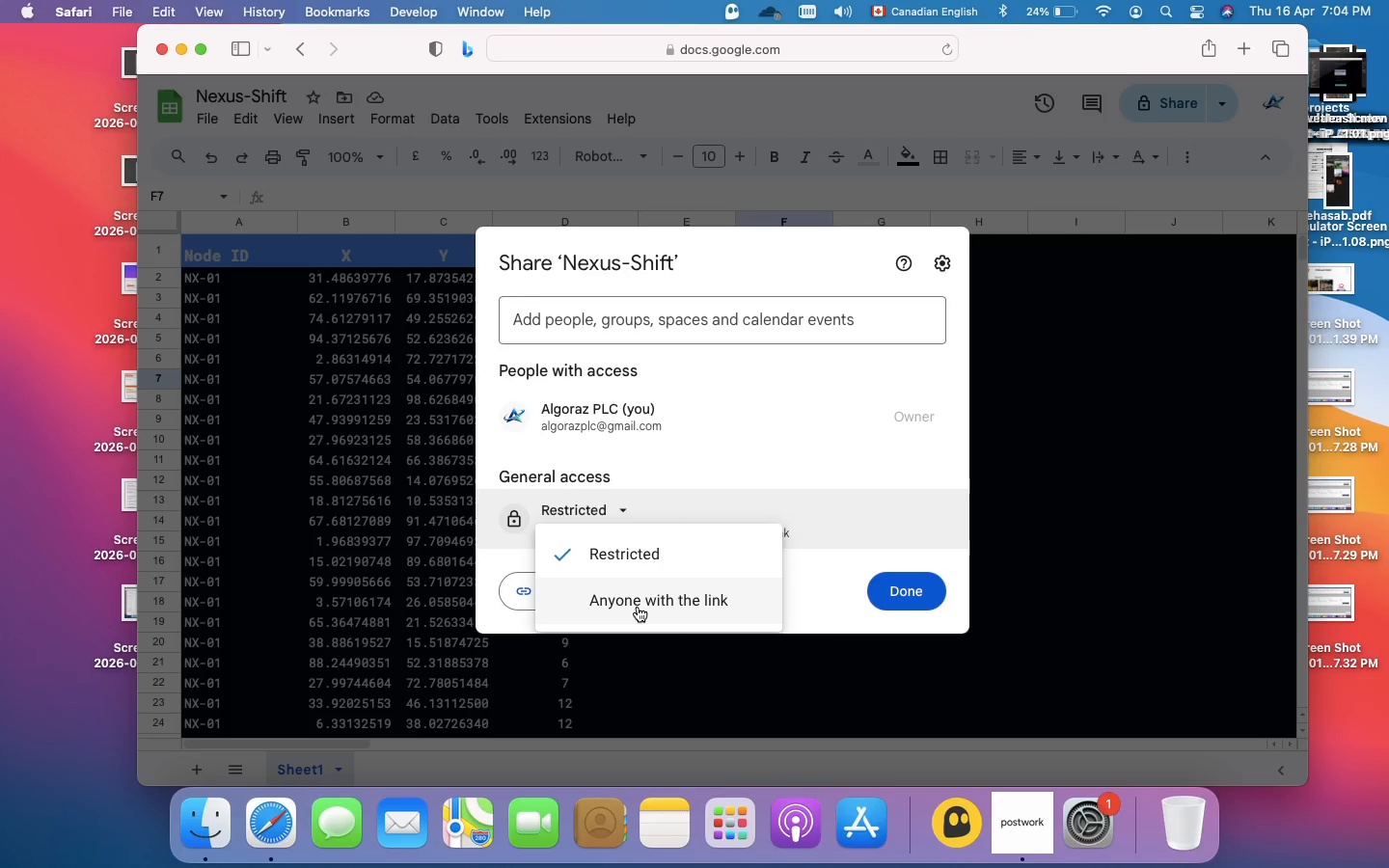 
left_click([638, 607])
 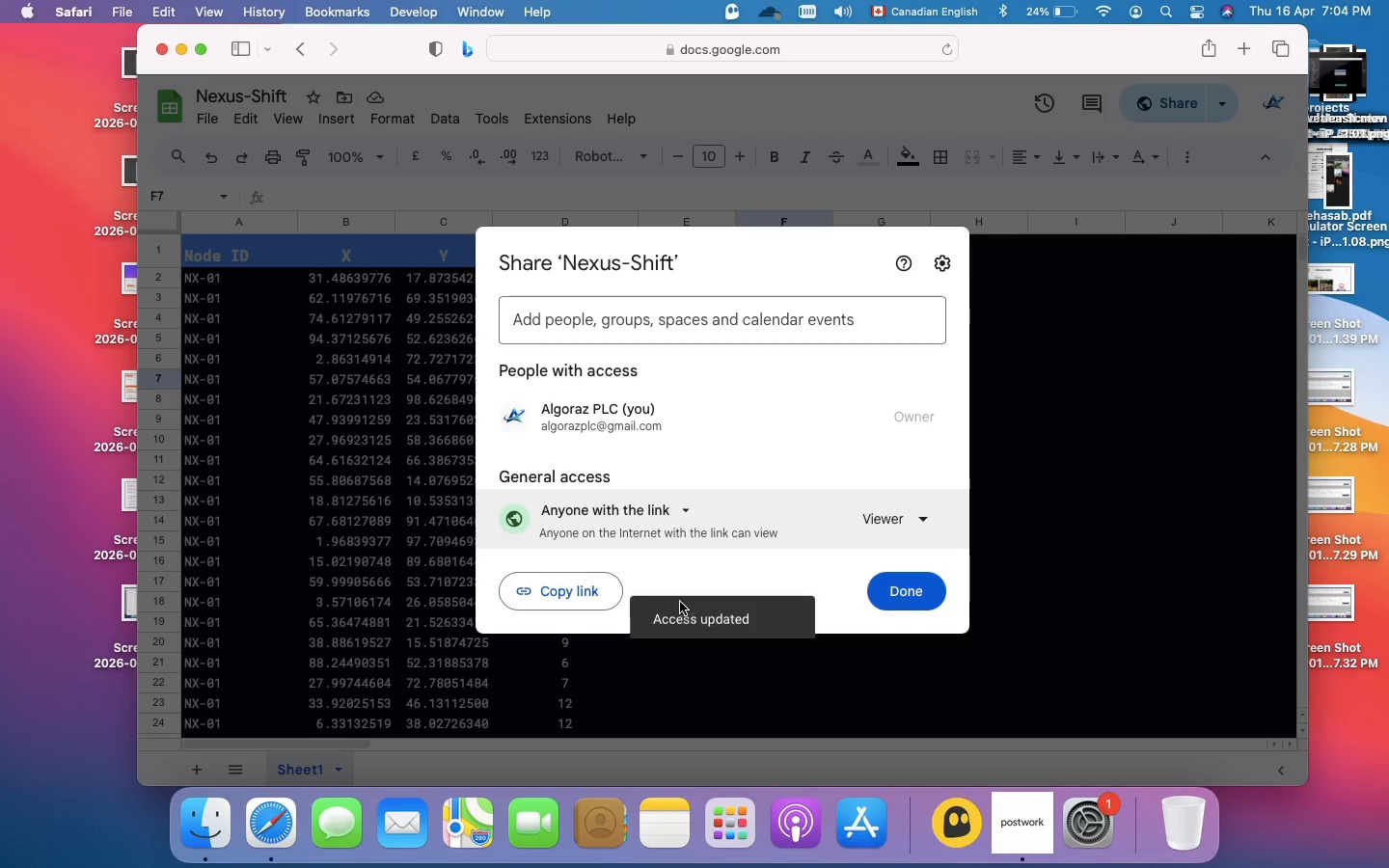 
wait(6.07)
 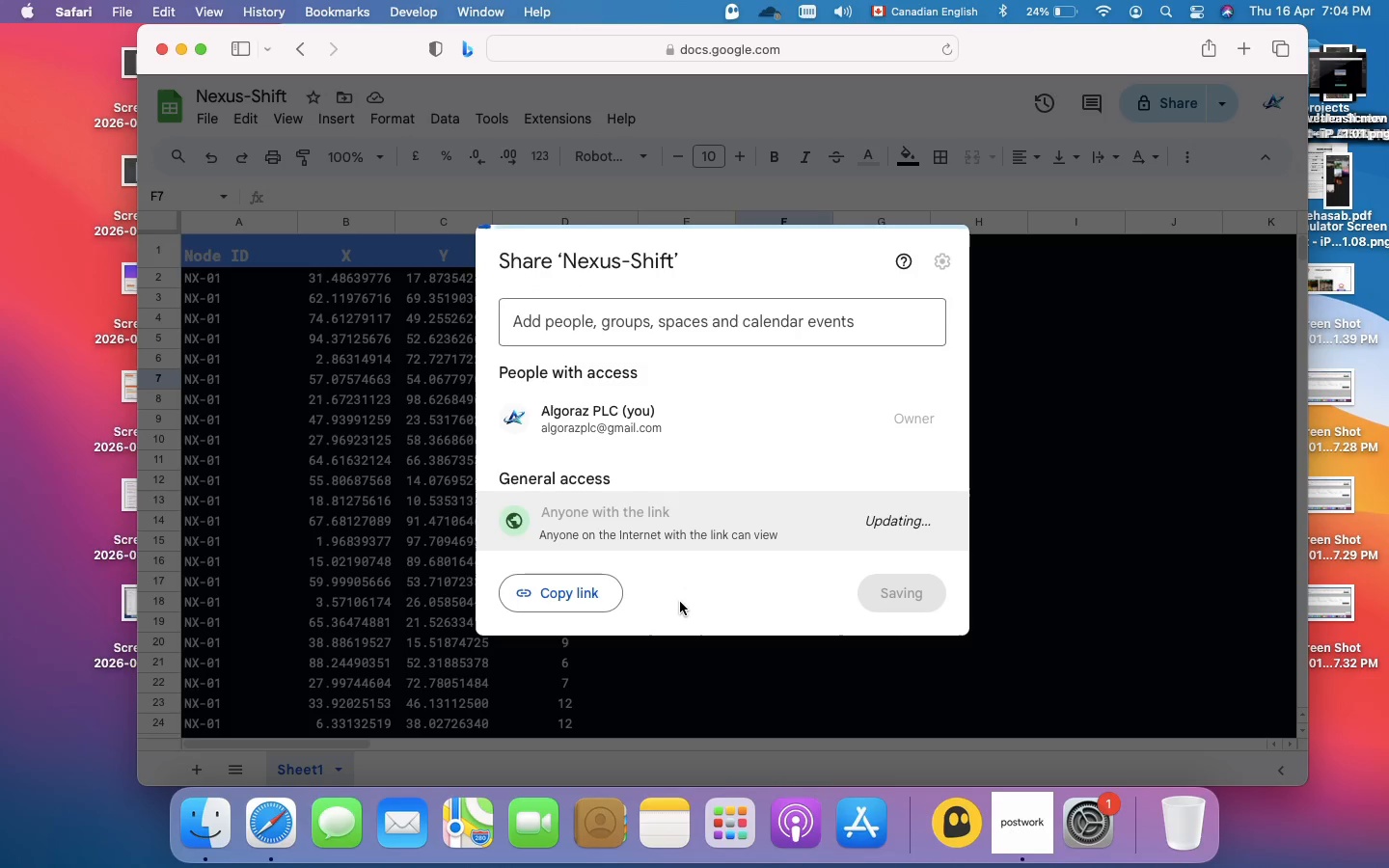 
left_click([908, 593])
 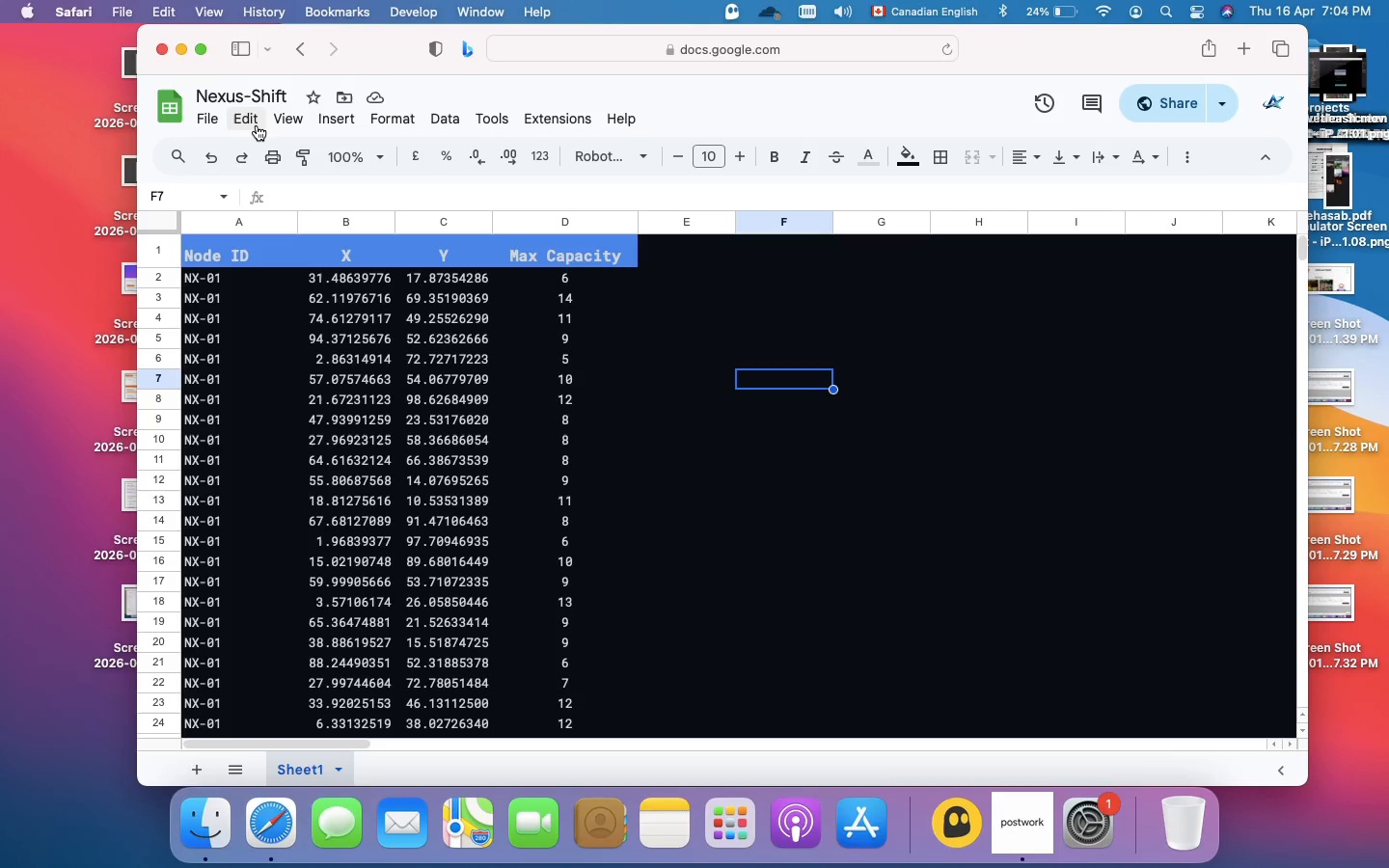 
wait(10.45)
 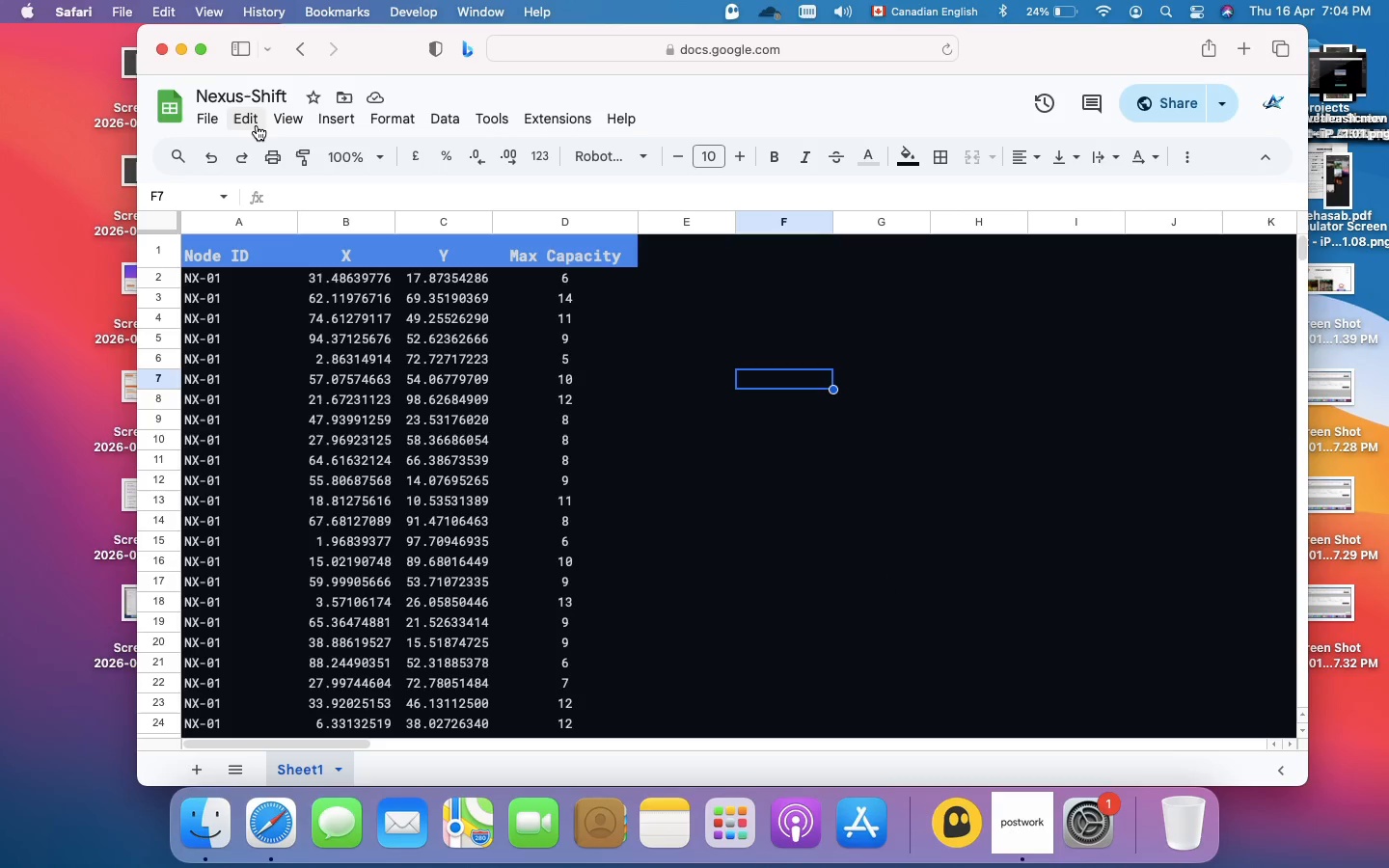 
left_click_drag(start_coordinate=[188, 252], to_coordinate=[697, 619])
 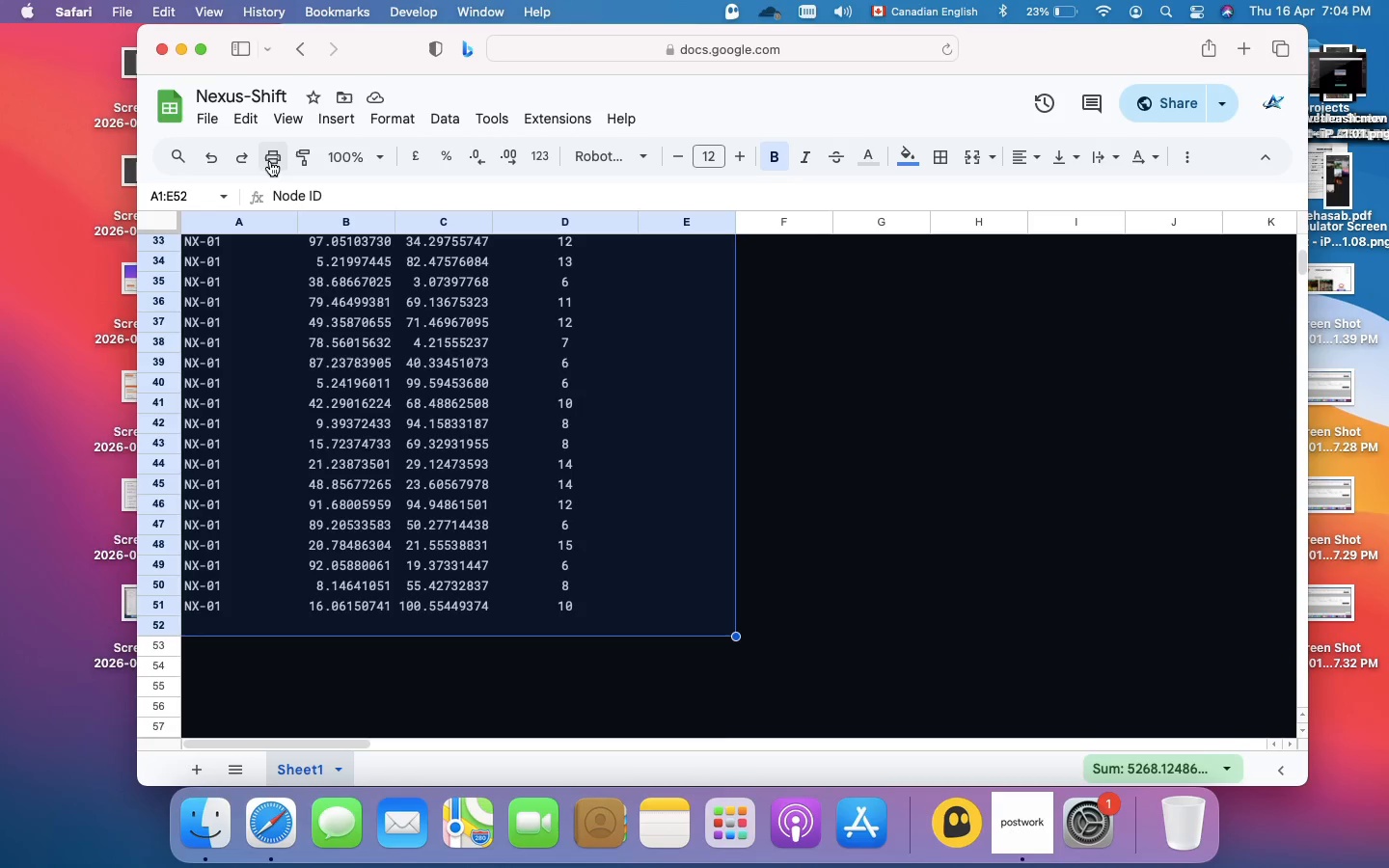 
left_click([269, 160])
 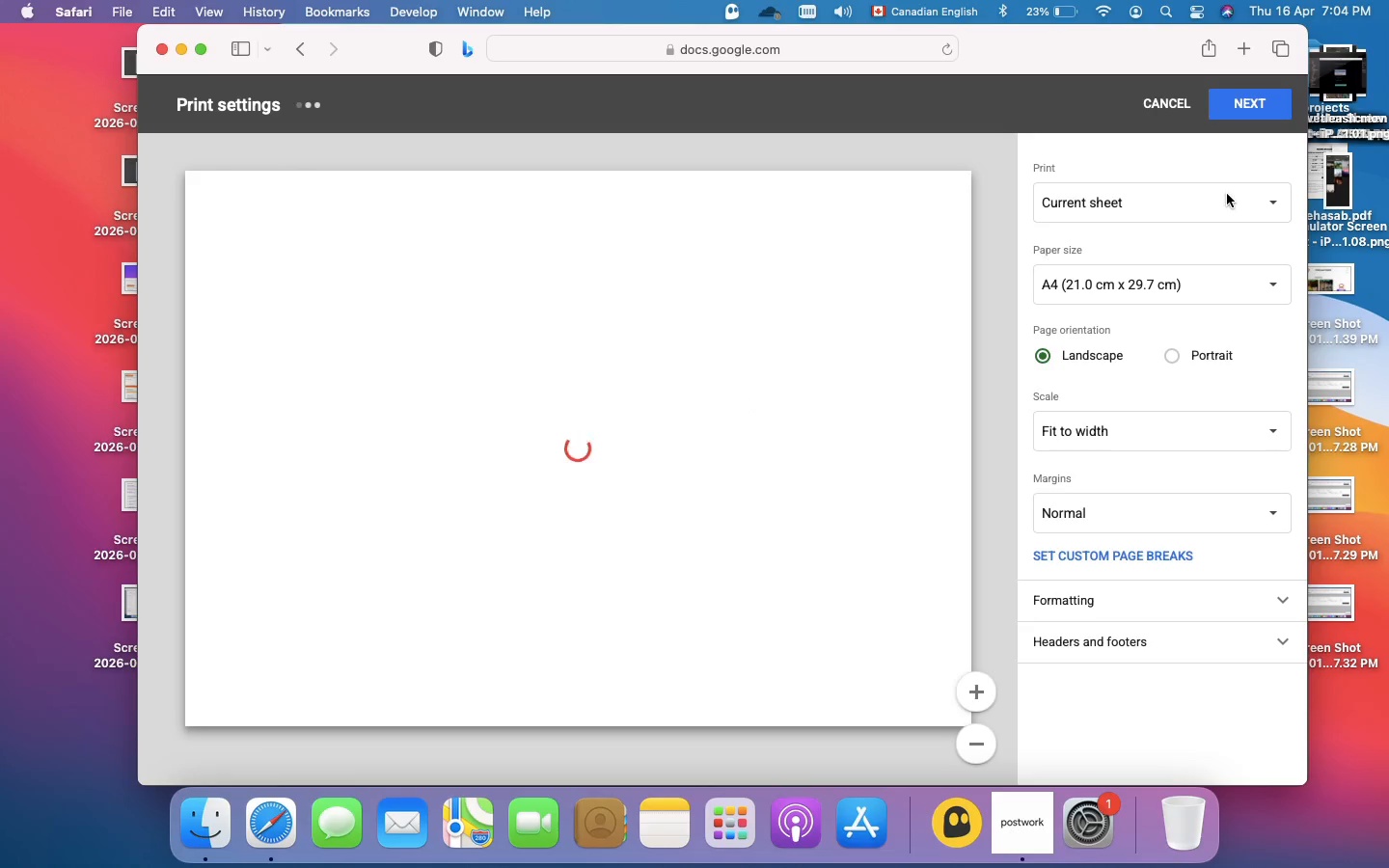 
left_click([1239, 200])
 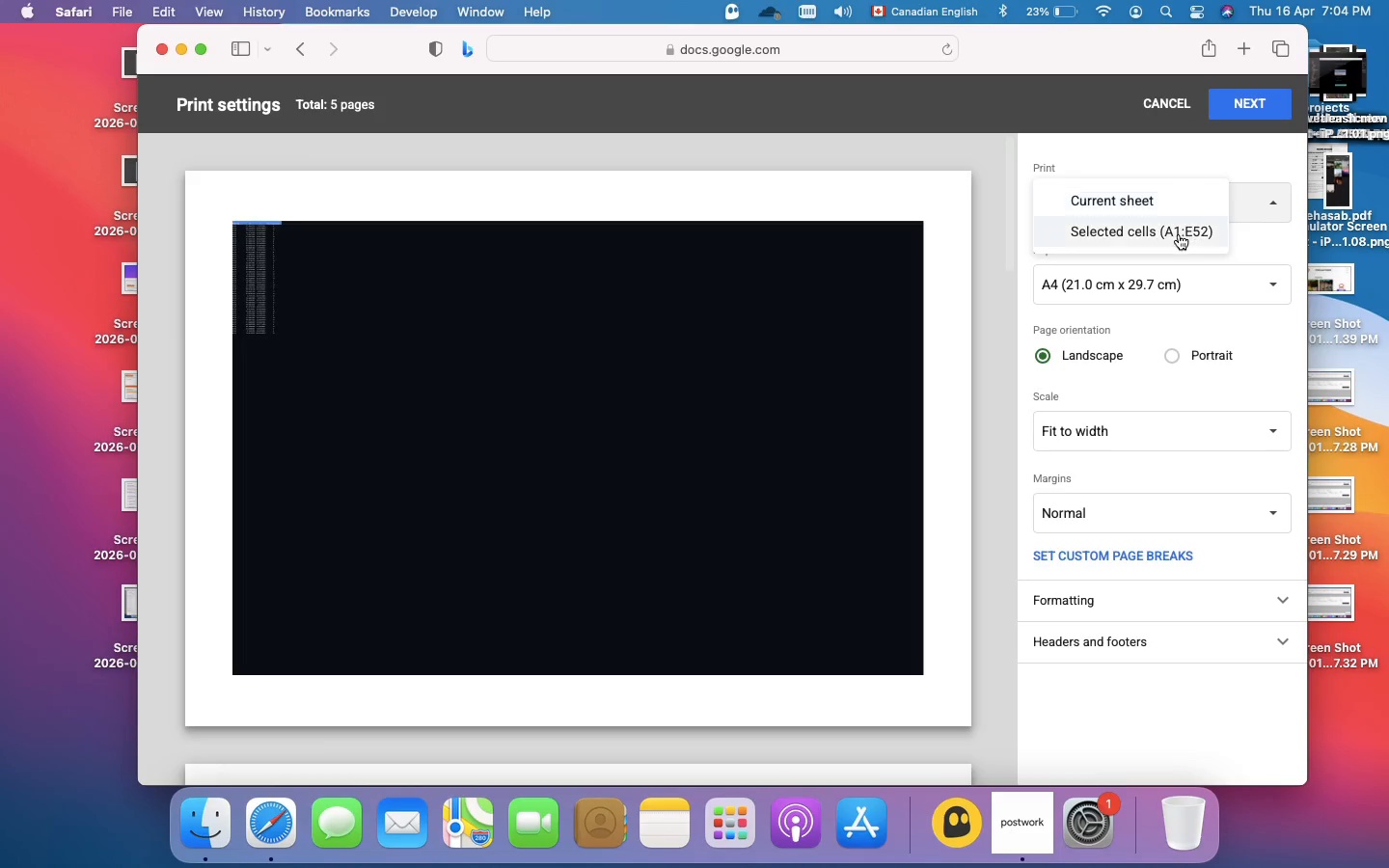 
left_click([1179, 234])
 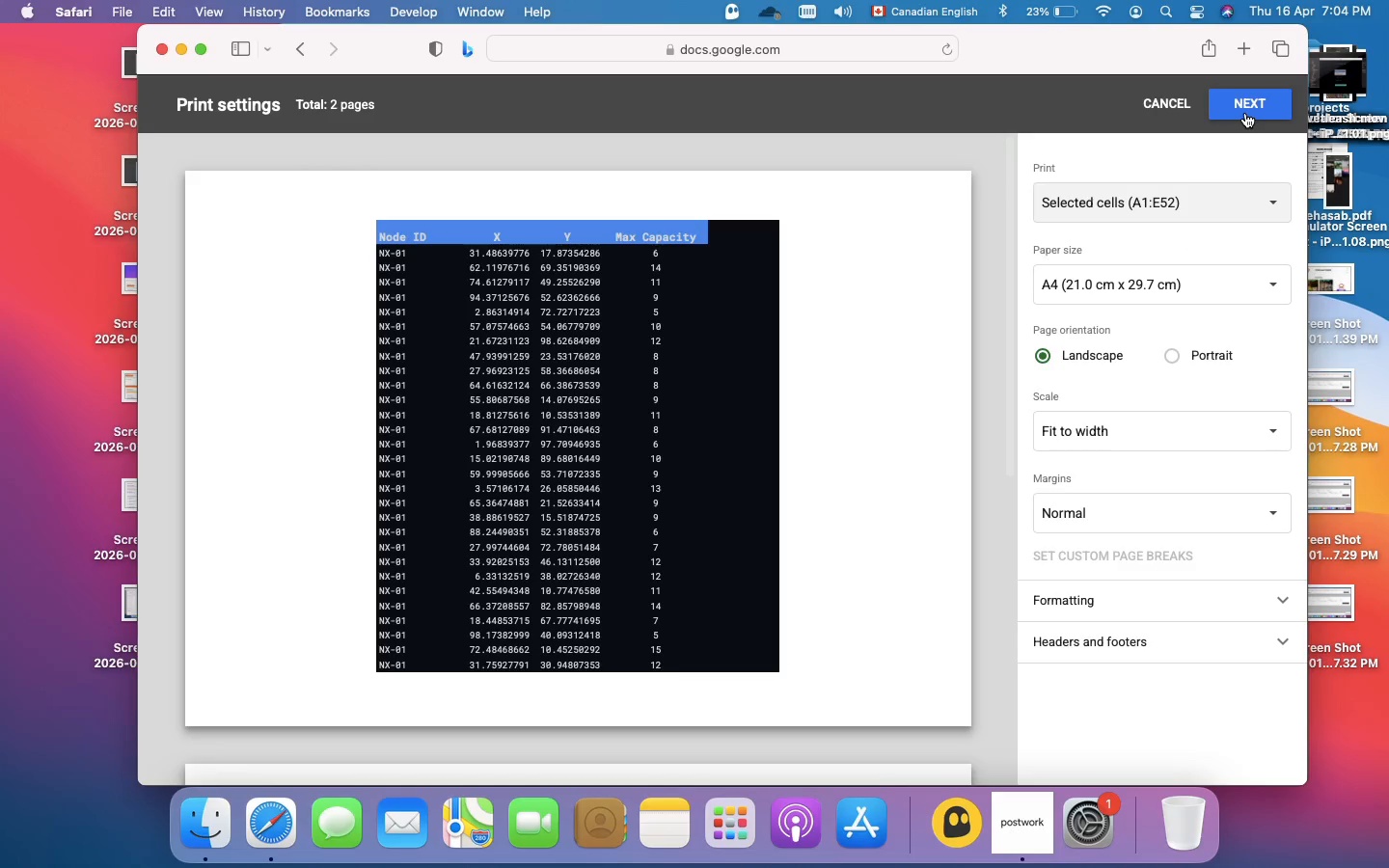 
left_click([1245, 113])
 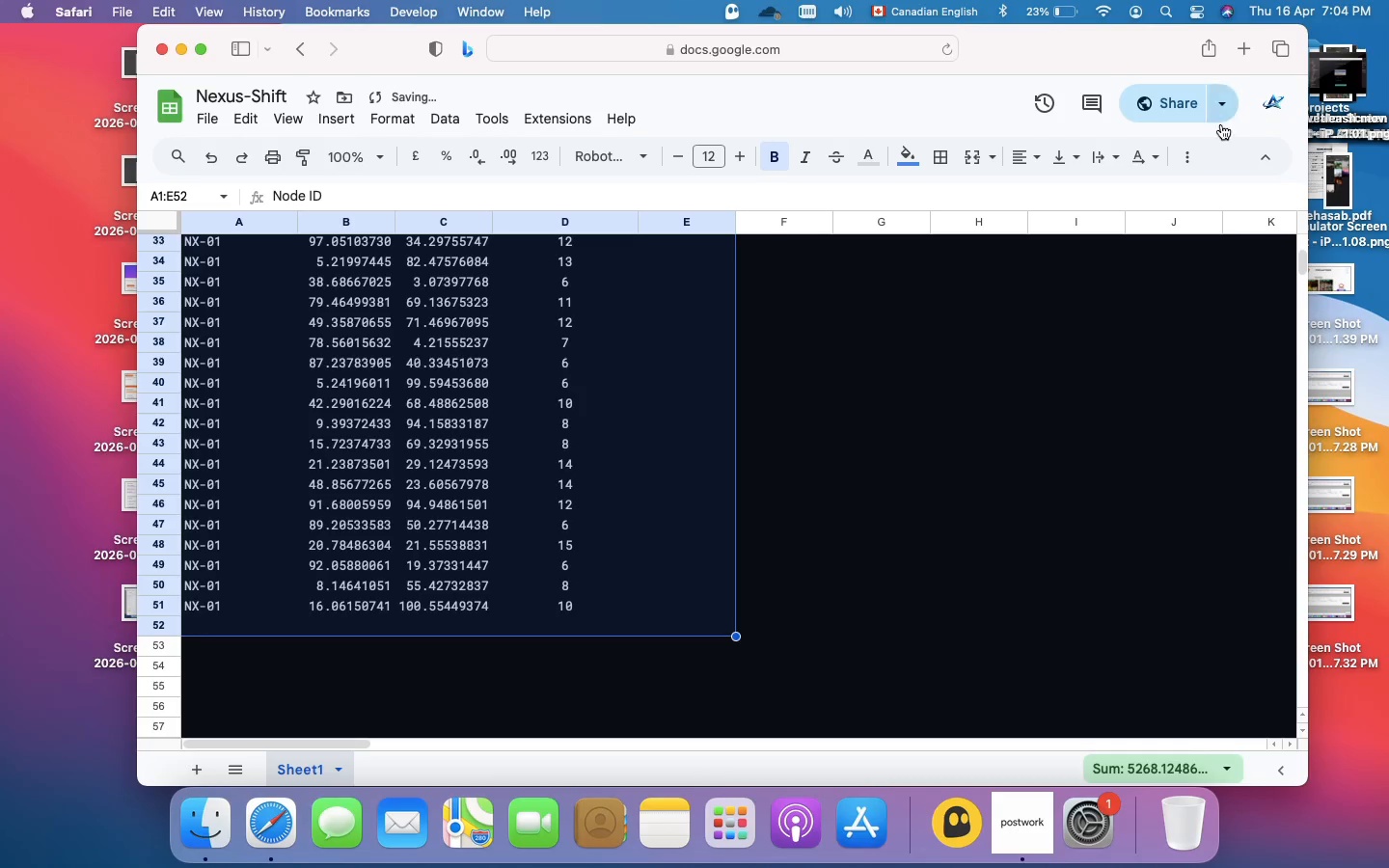 
mouse_move([1179, 136])
 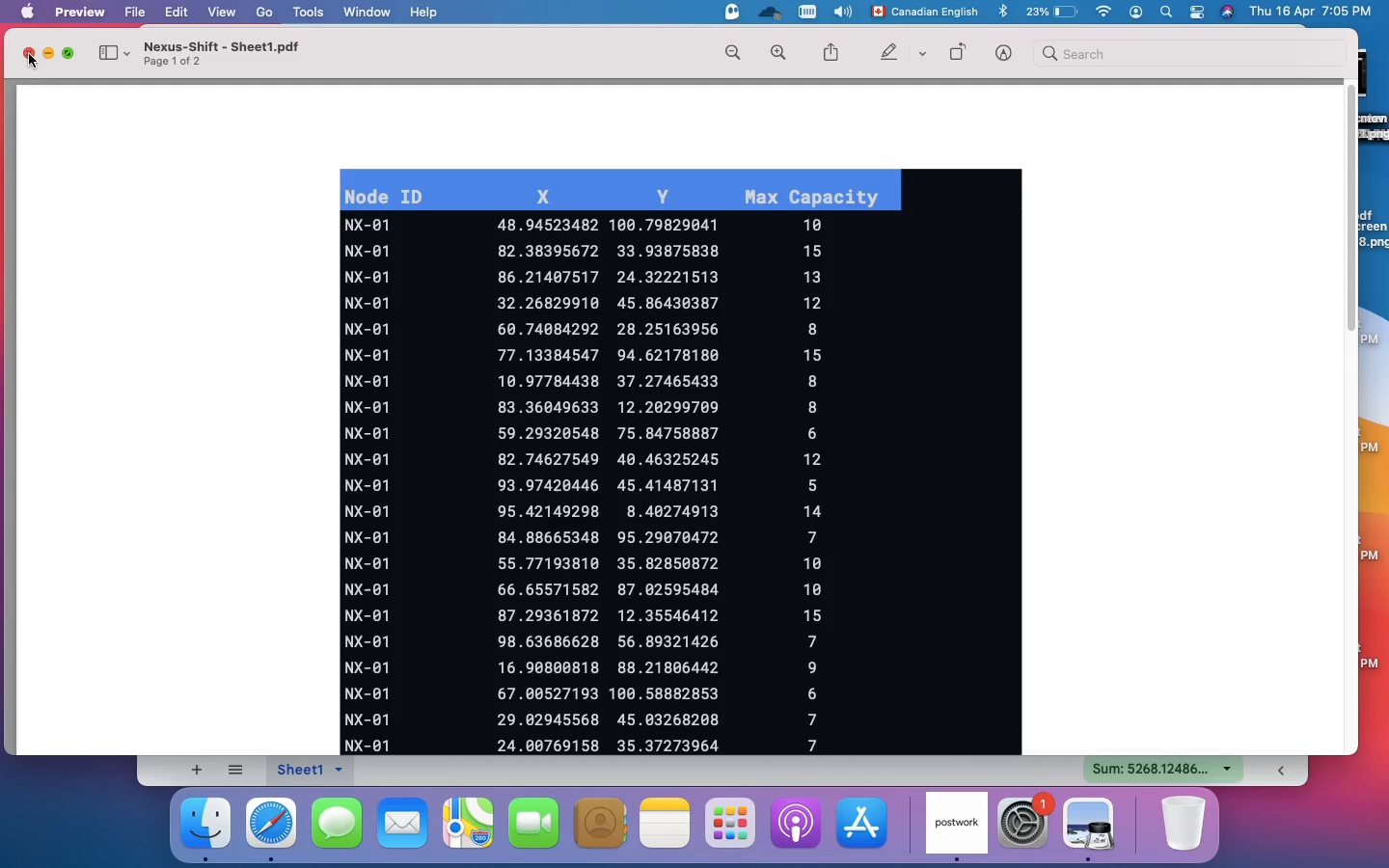 
left_click([29, 54])
 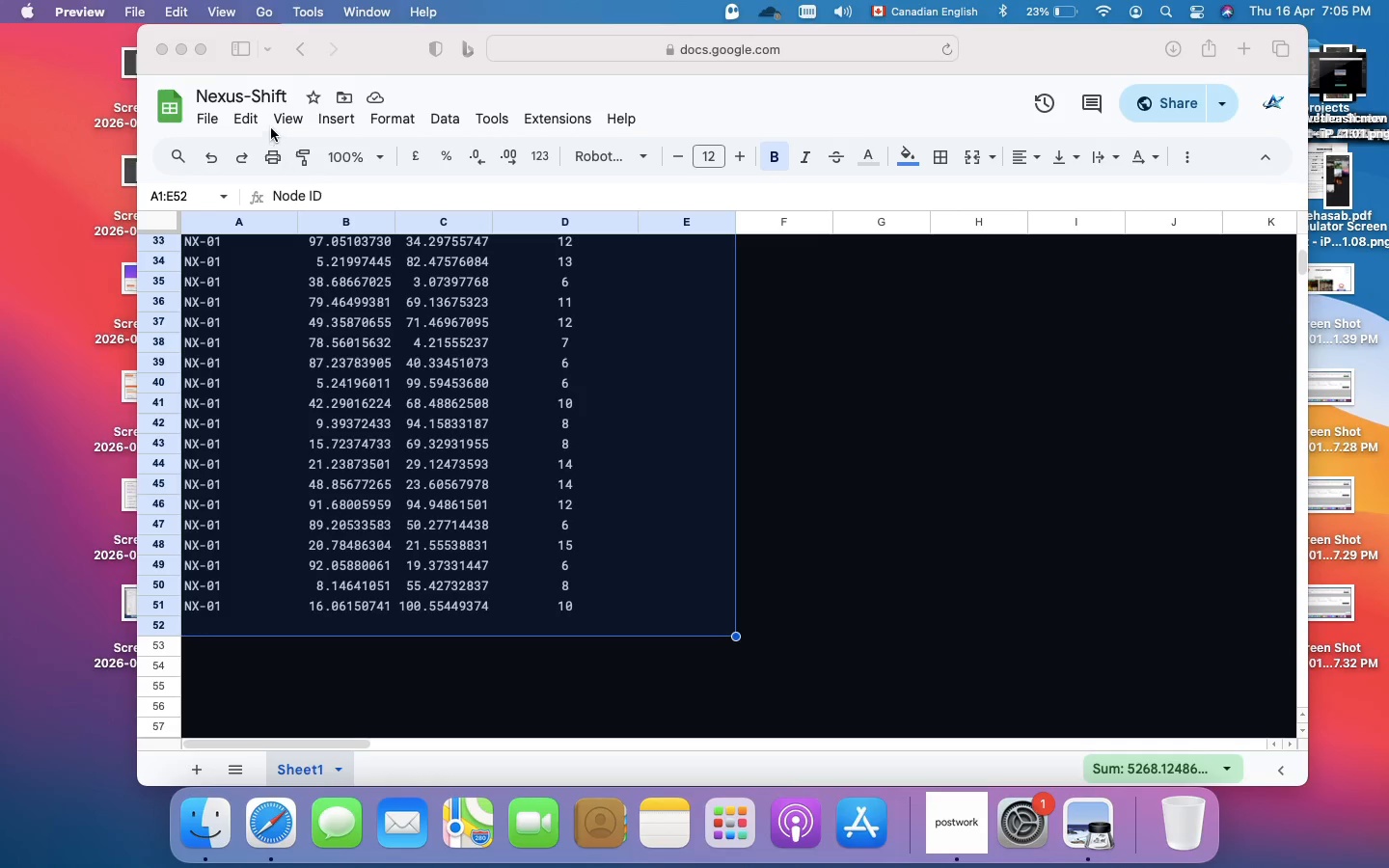 